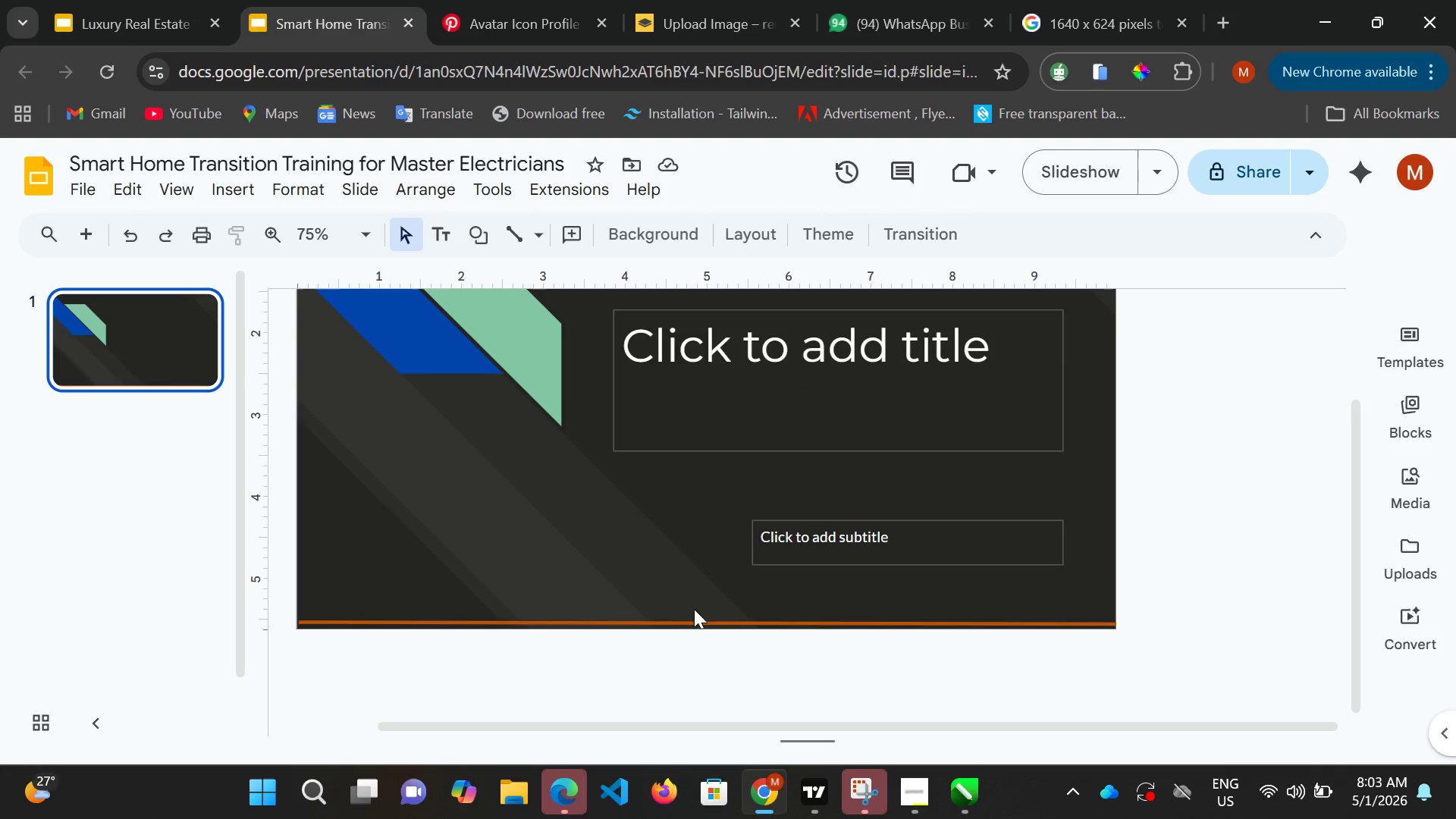 
left_click([700, 623])
 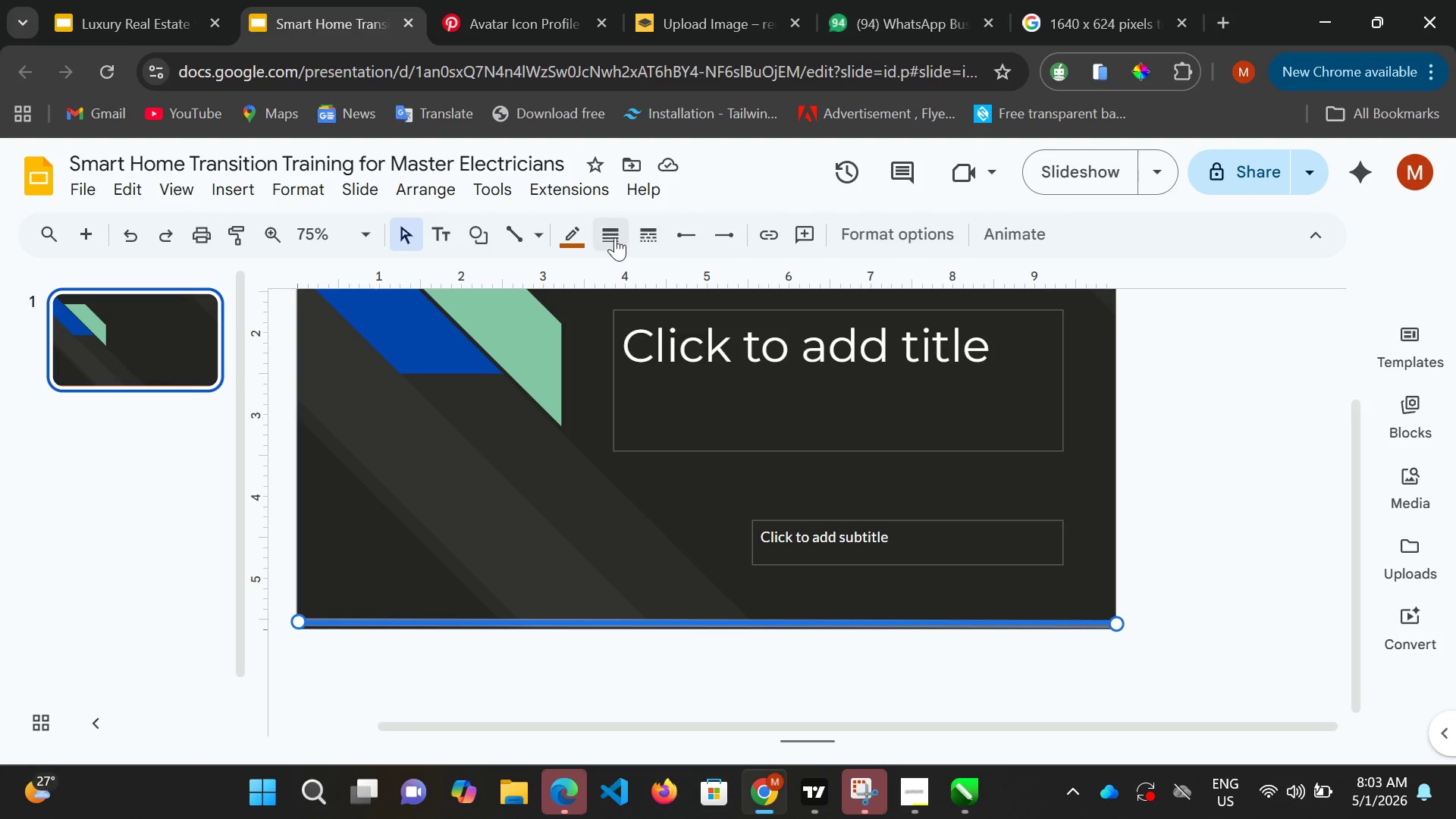 
left_click([613, 236])
 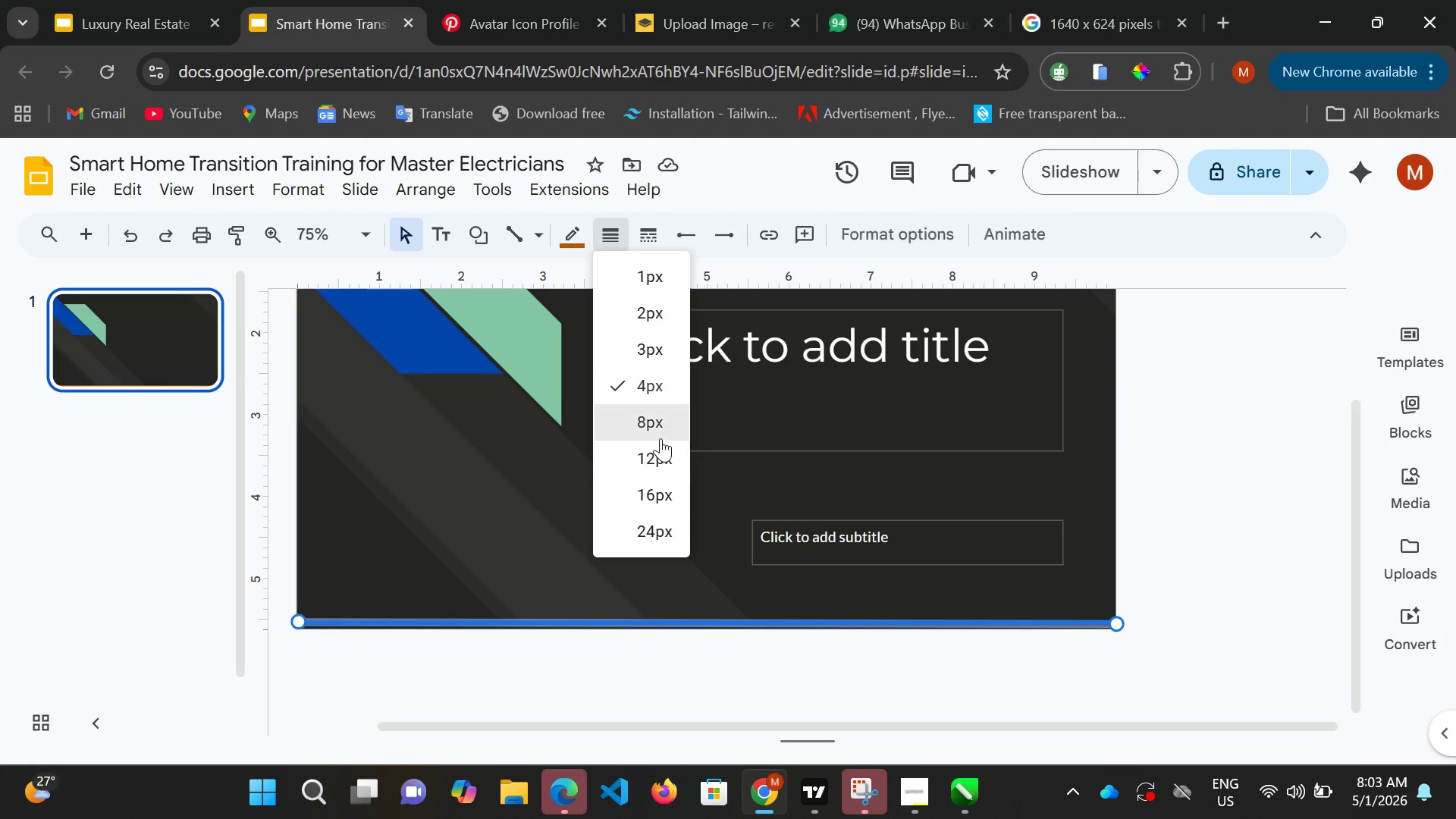 
left_click([657, 428])
 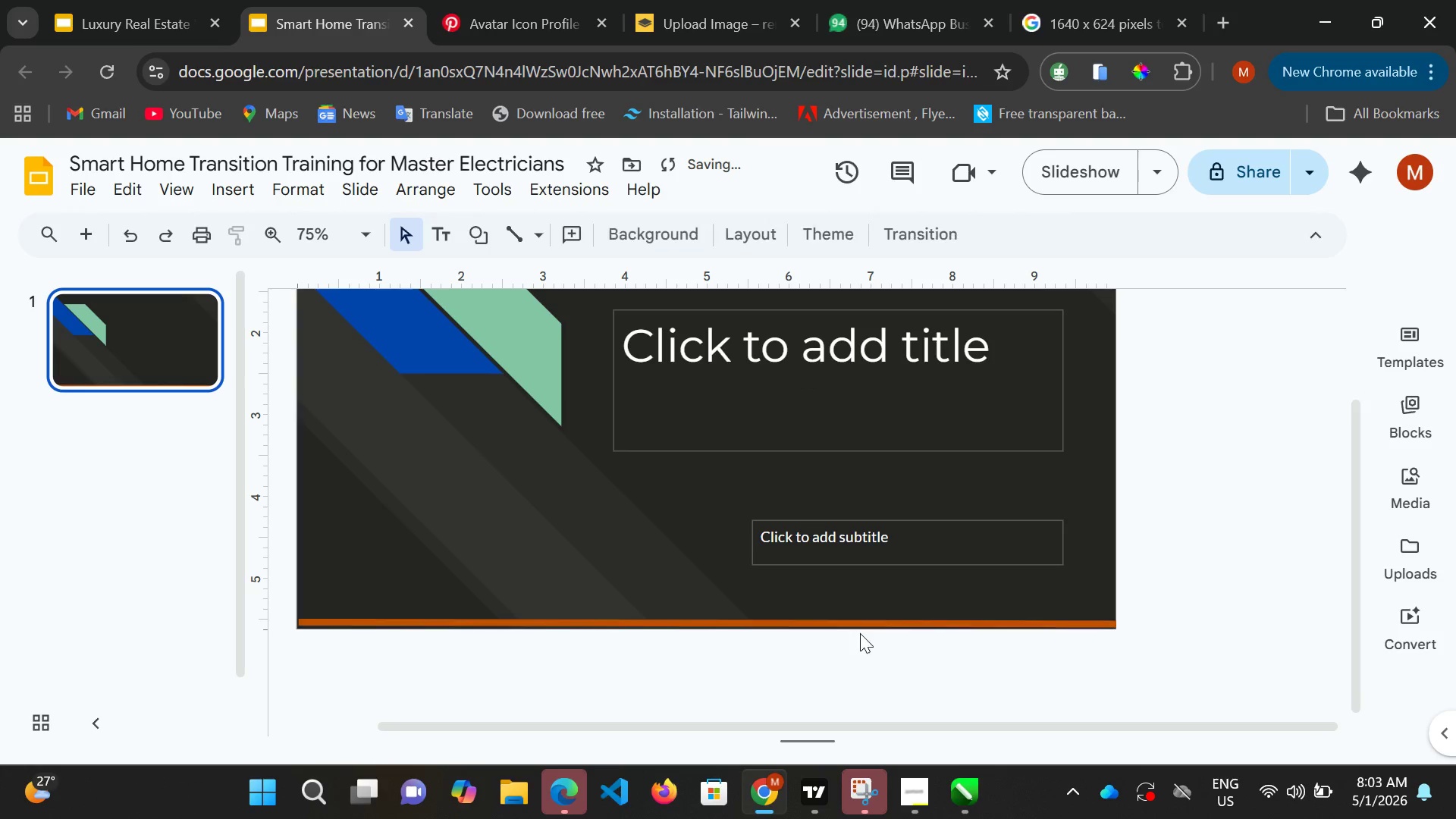 
left_click([860, 633])
 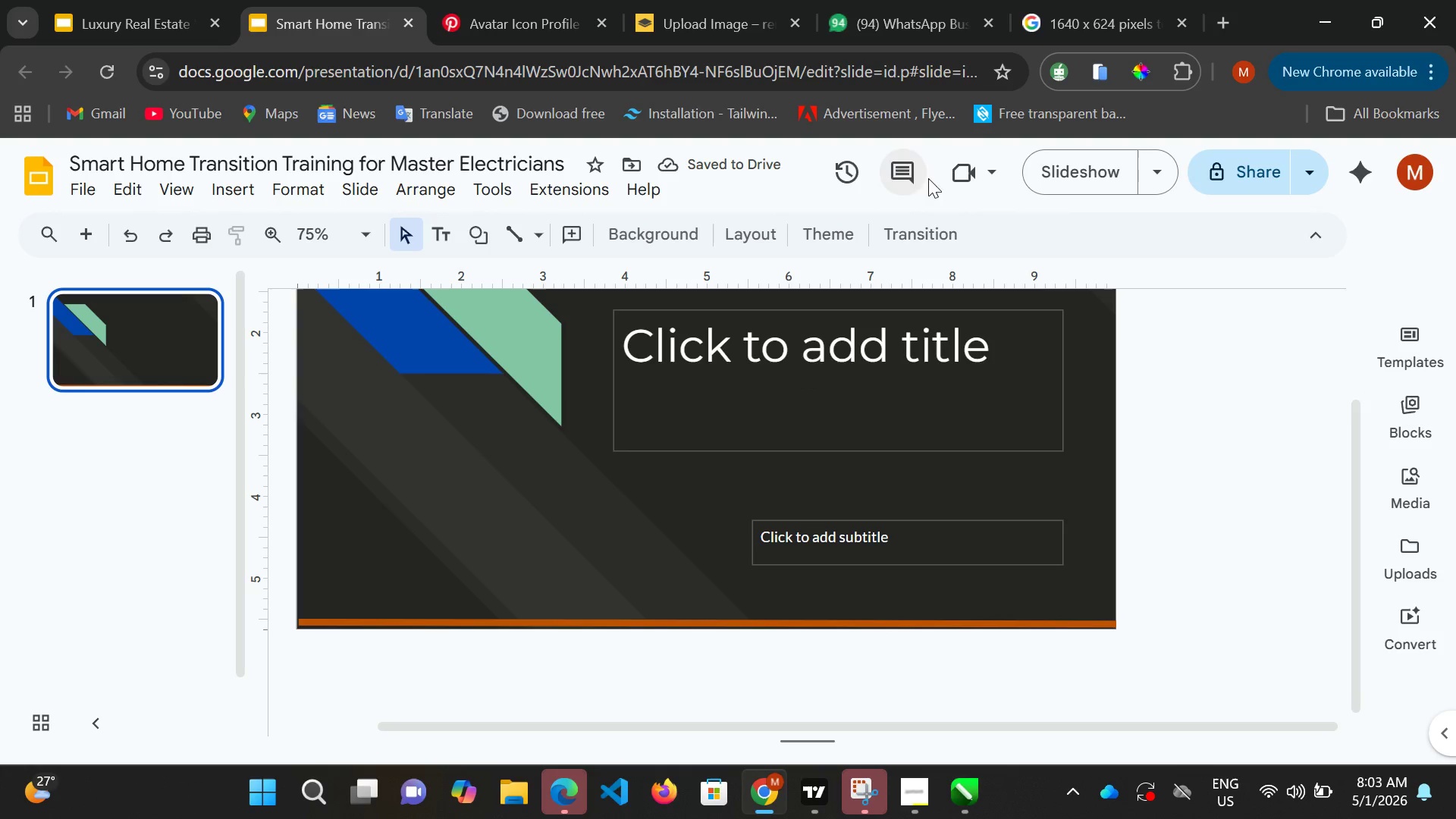 
left_click([1038, 176])
 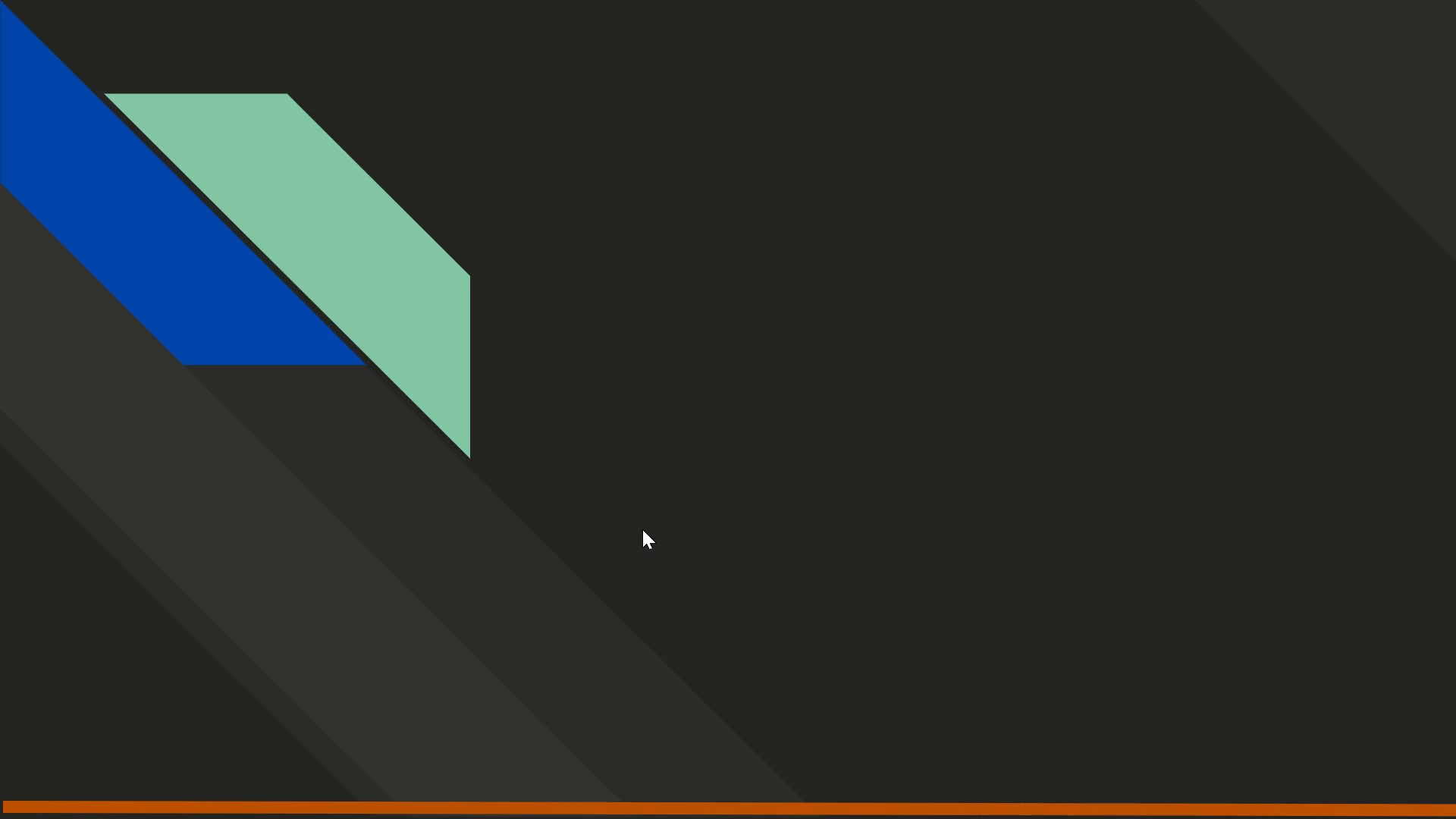 
wait(23.75)
 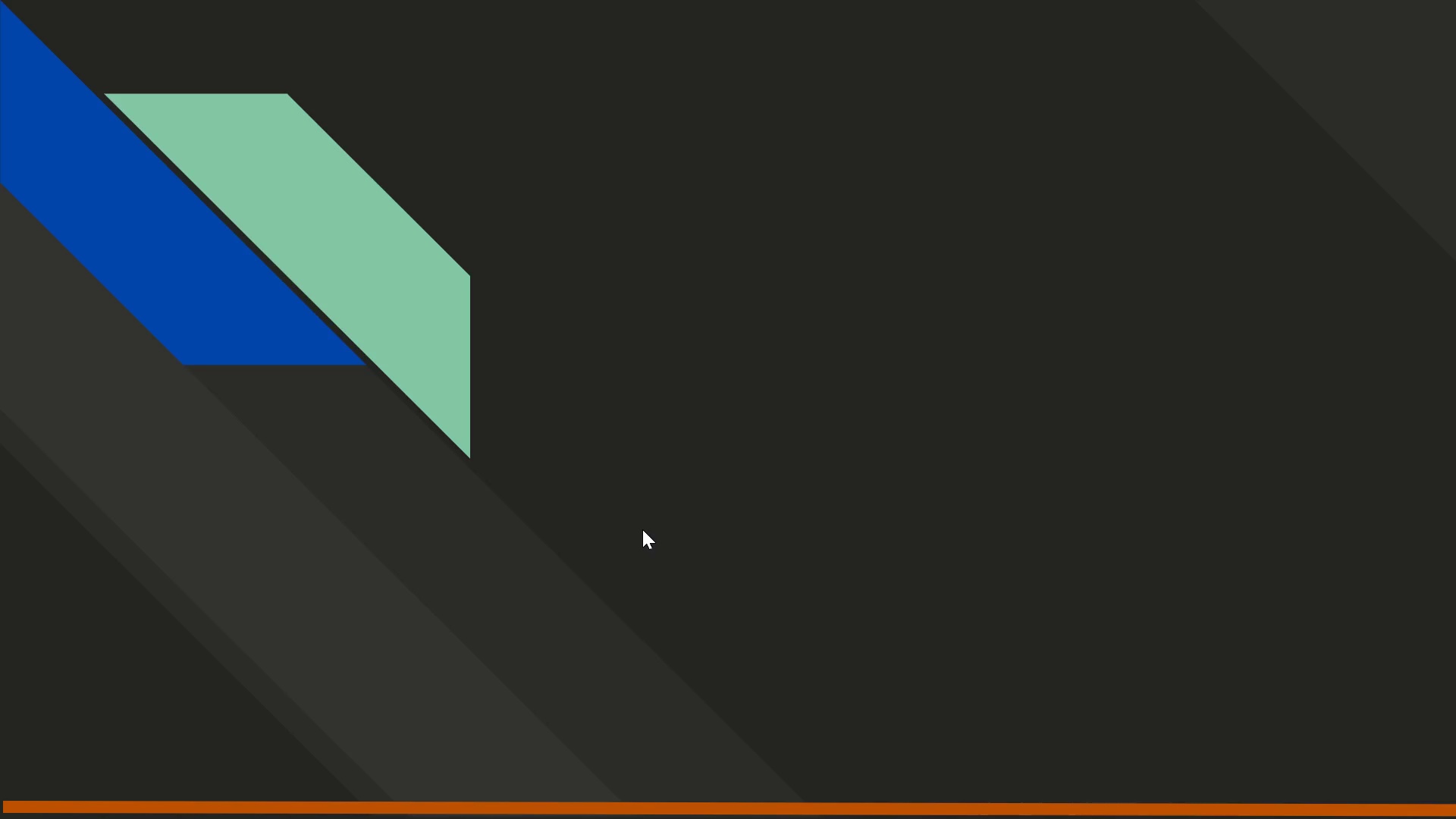 
key(Escape)
 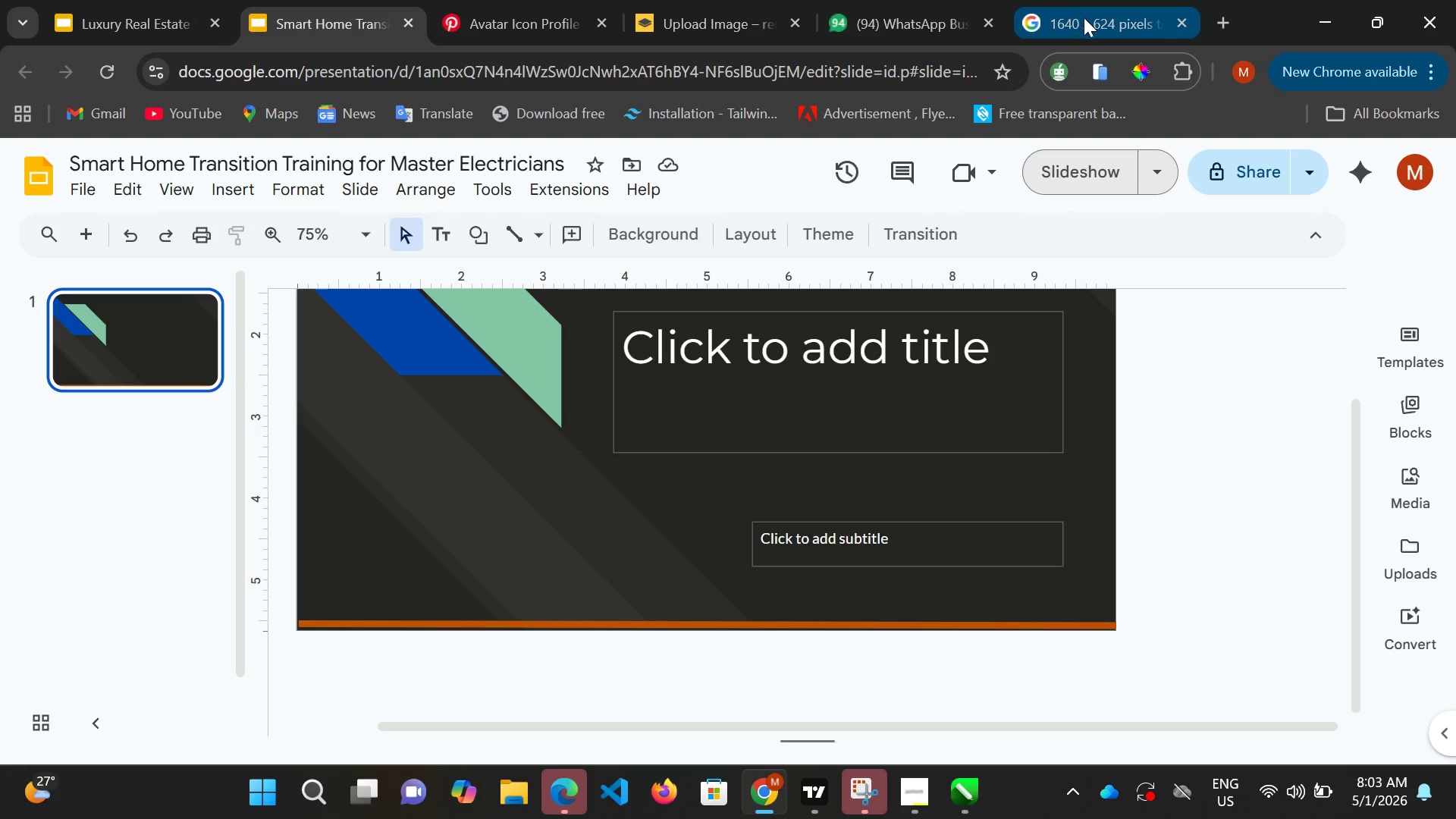 
left_click([1083, 17])
 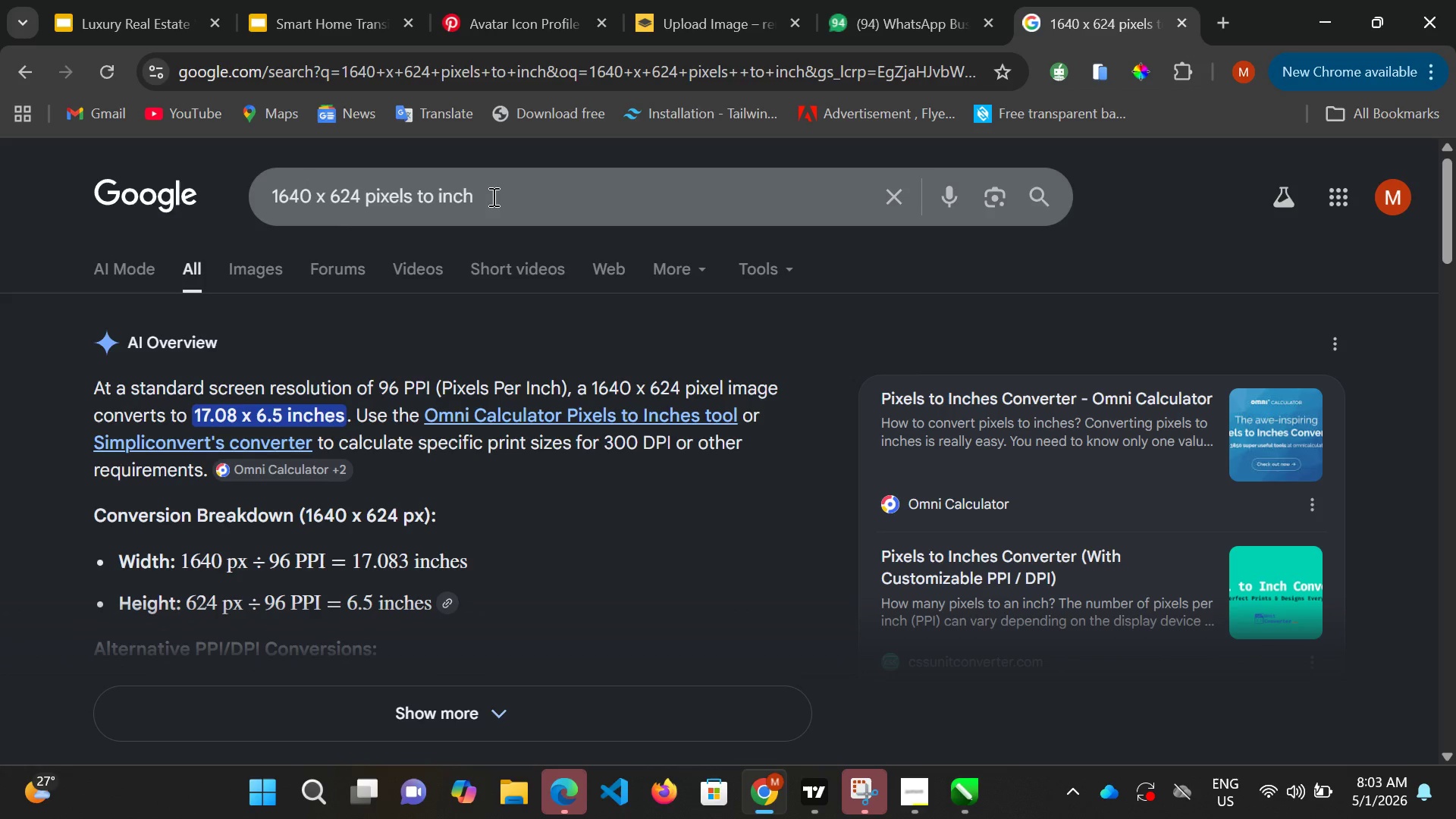 
left_click([492, 196])